 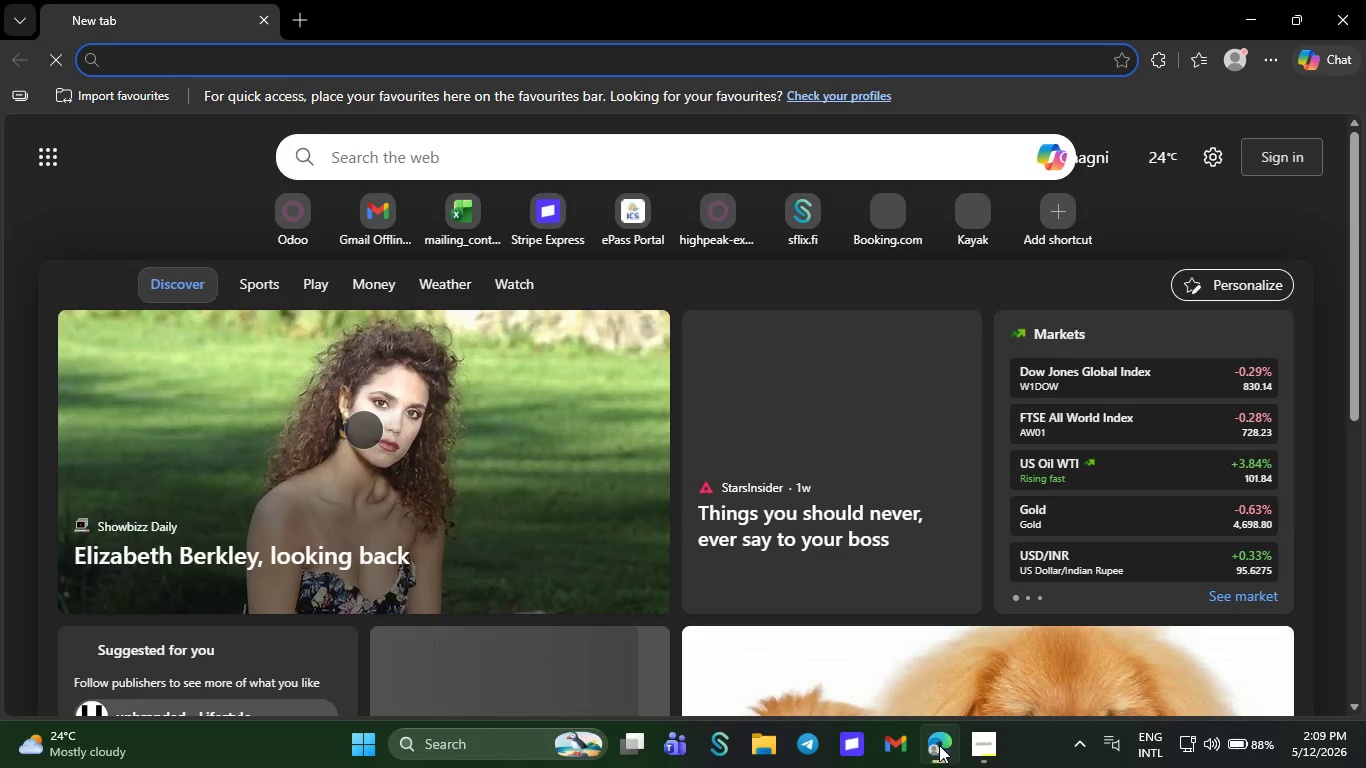 
key(NumpadEnter)
 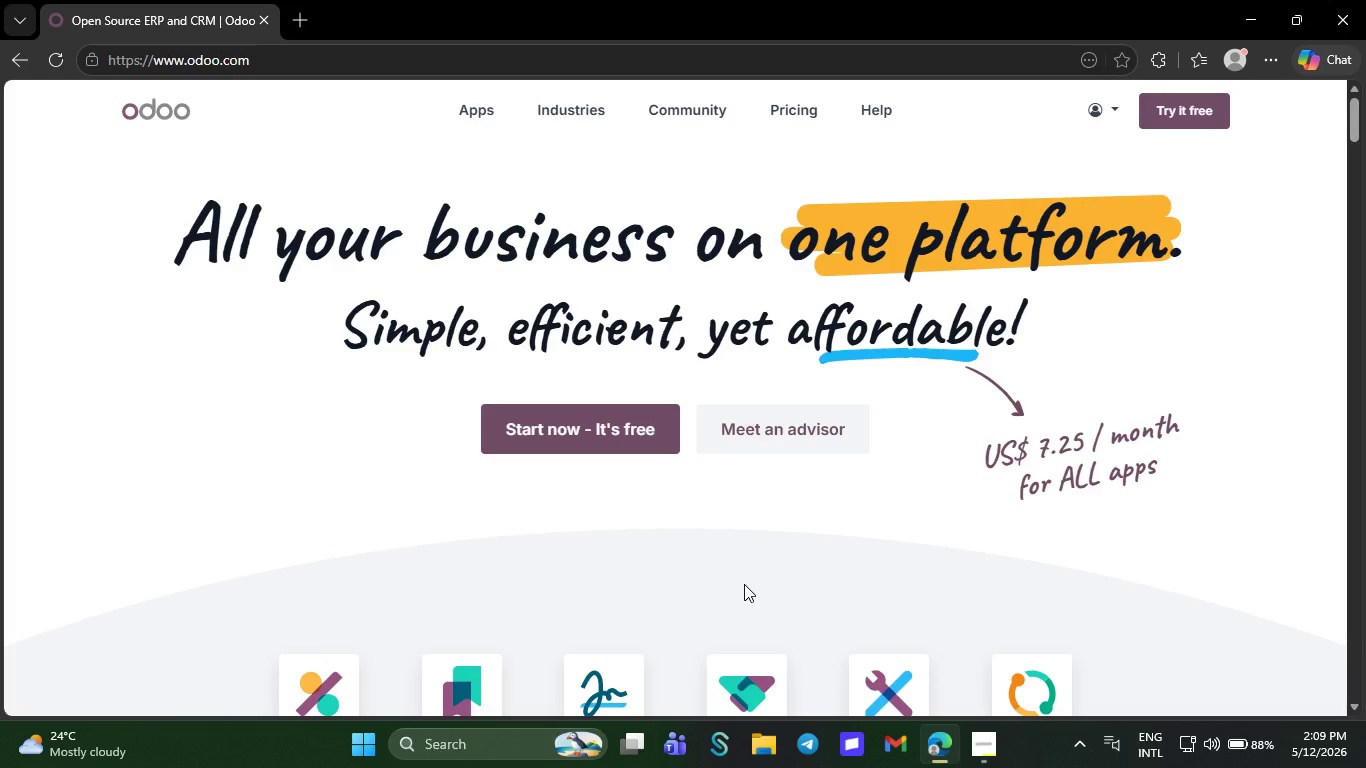 
wait(24.48)
 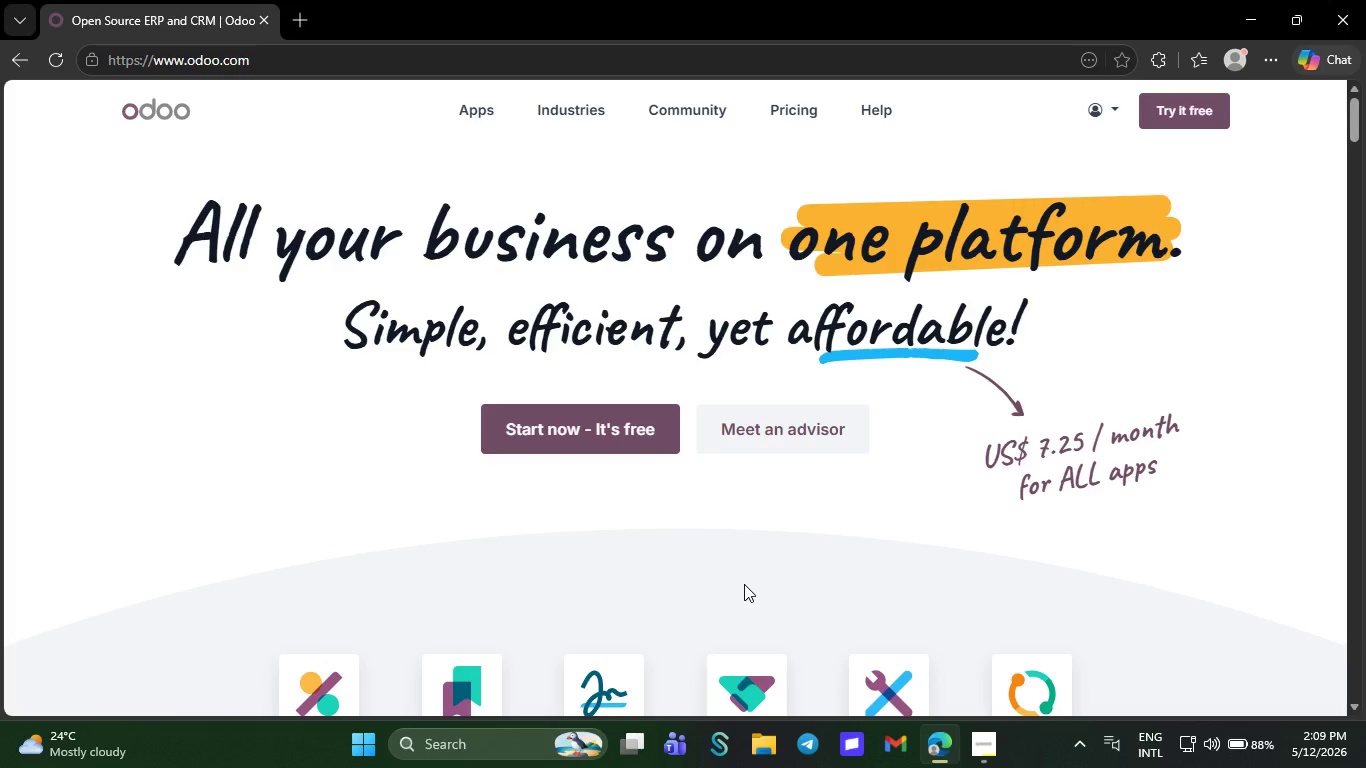 
left_click([563, 427])
 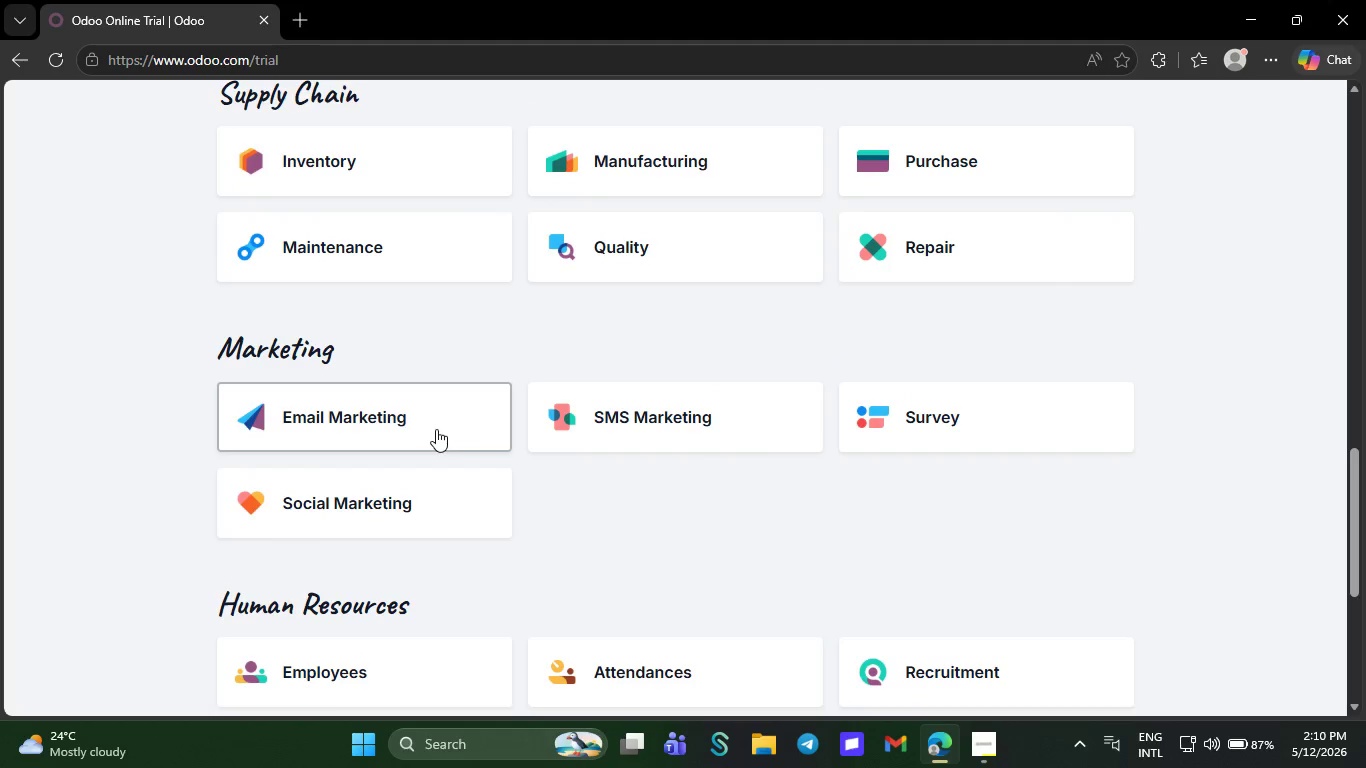 
wait(30.41)
 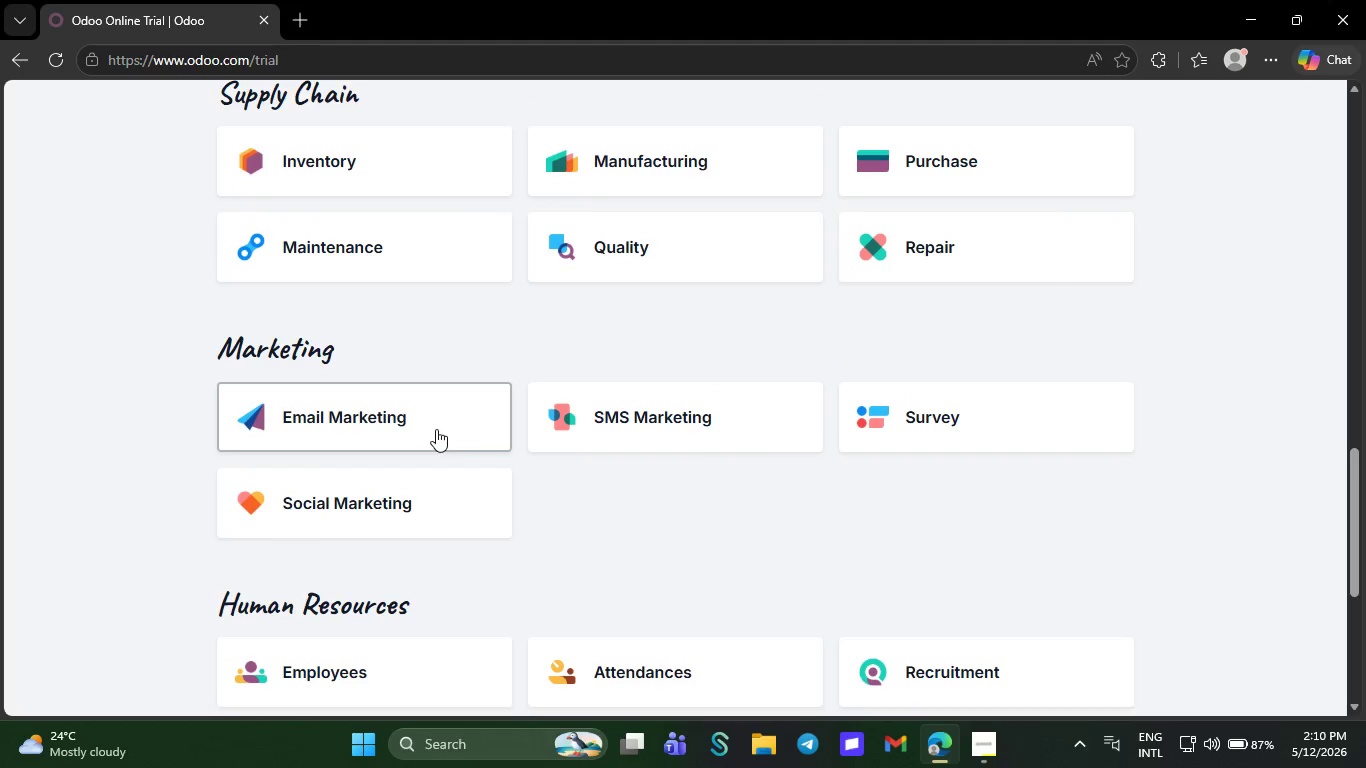 
left_click([433, 427])
 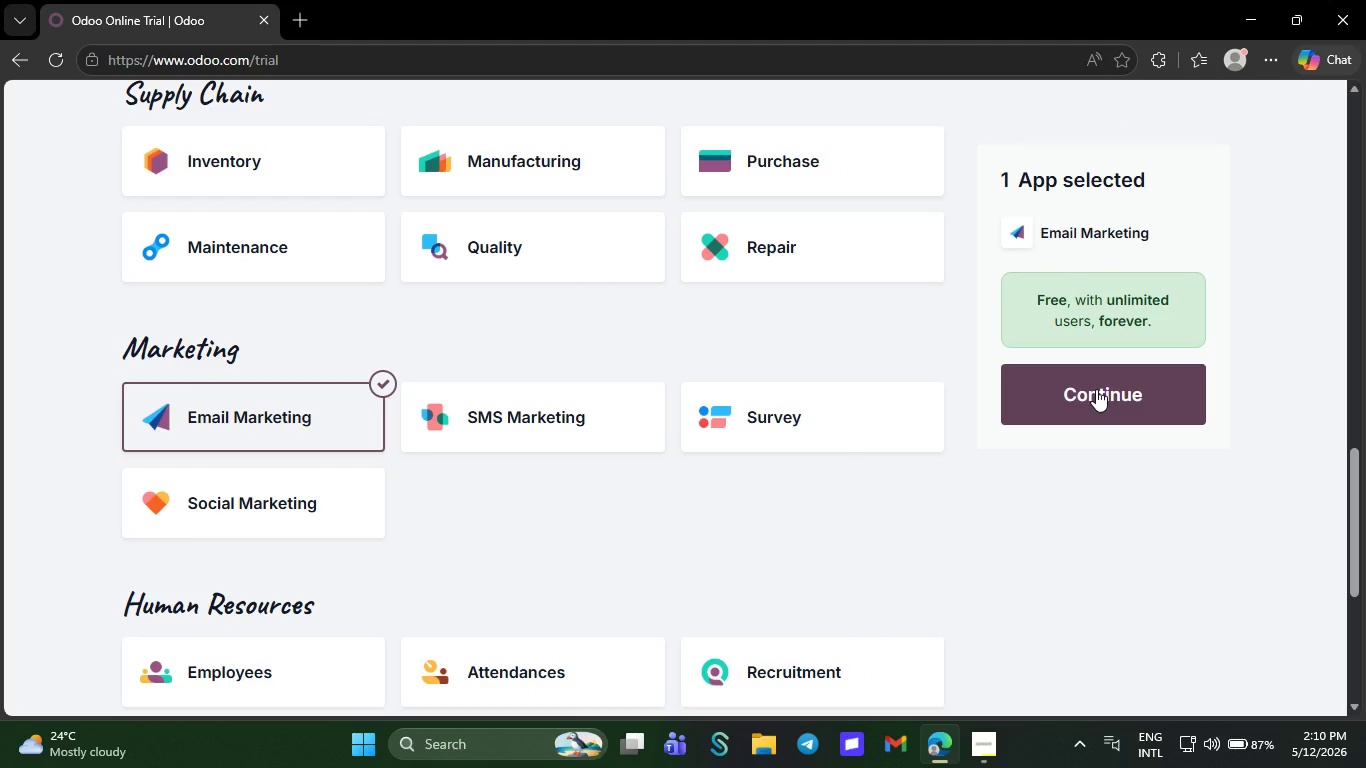 
wait(10.84)
 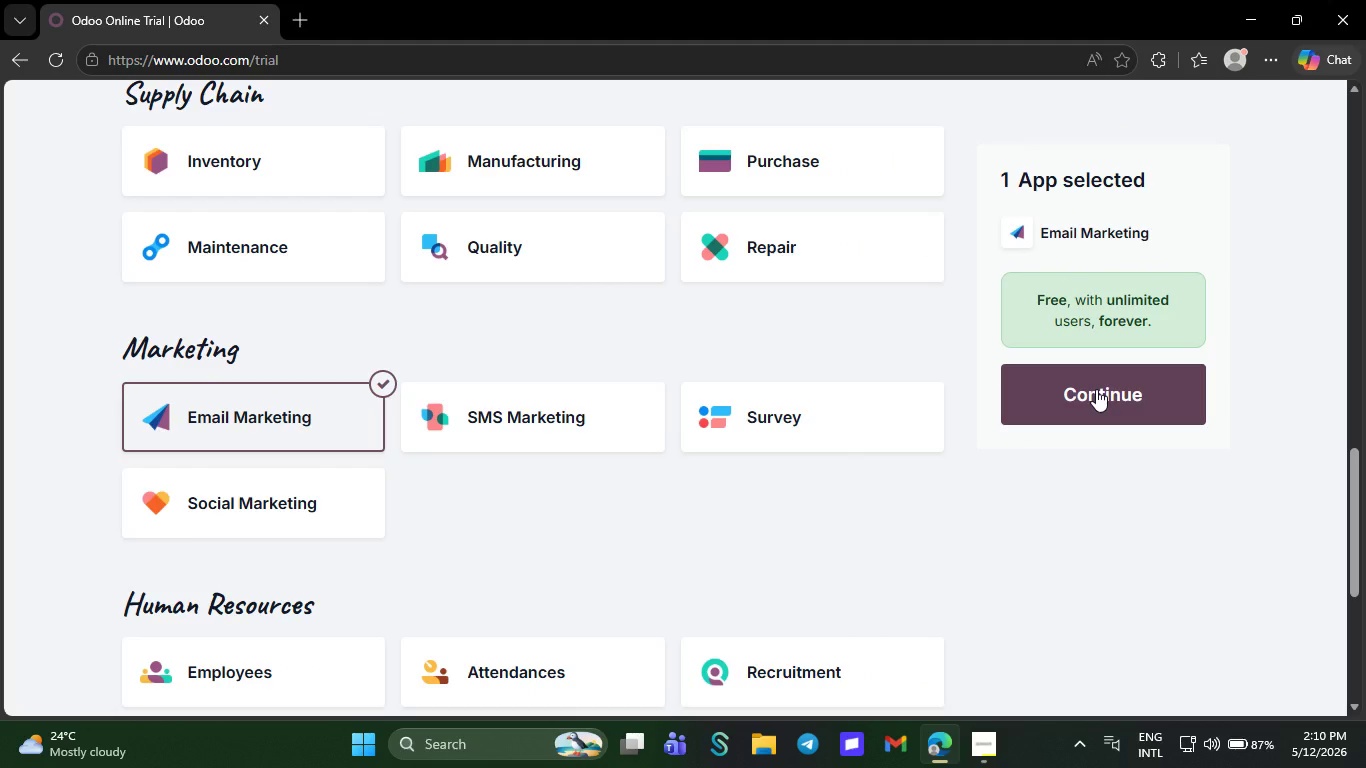 
left_click([1096, 389])
 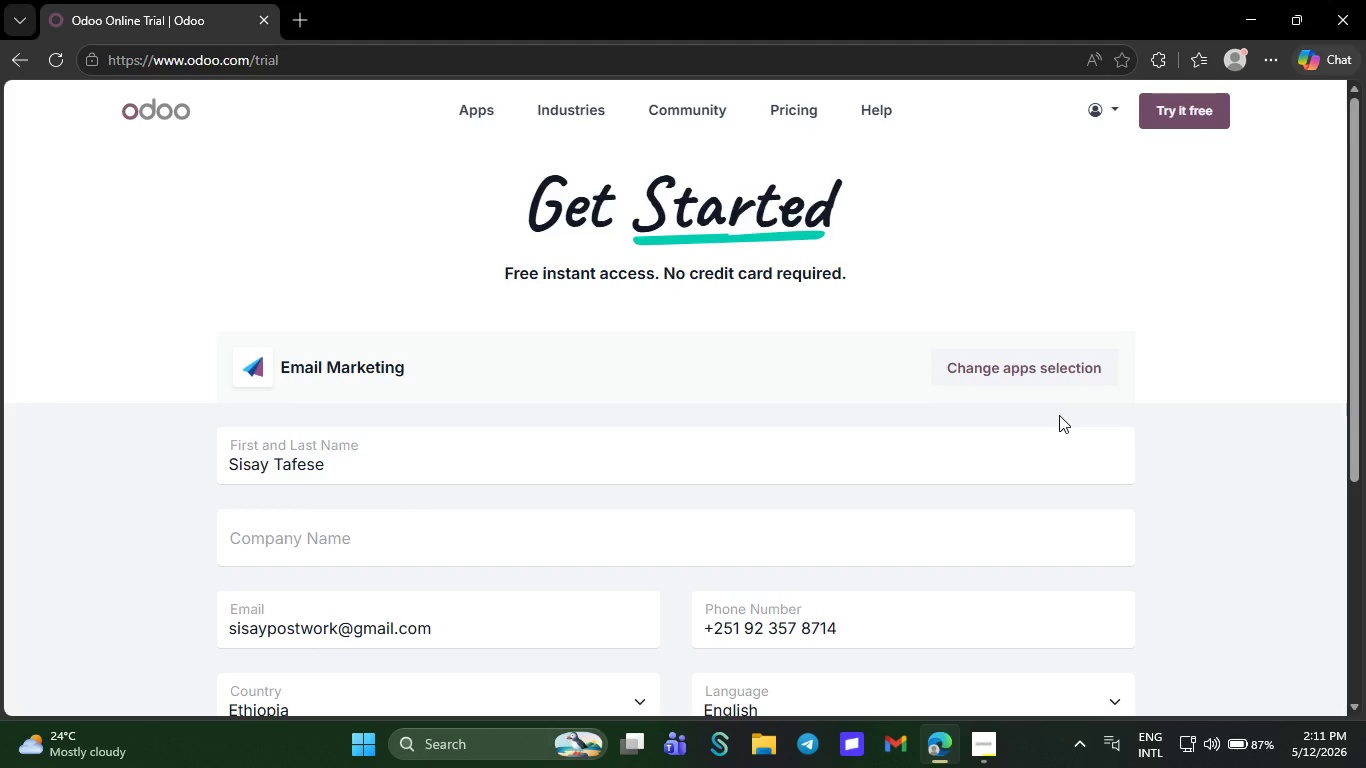 
wait(40.59)
 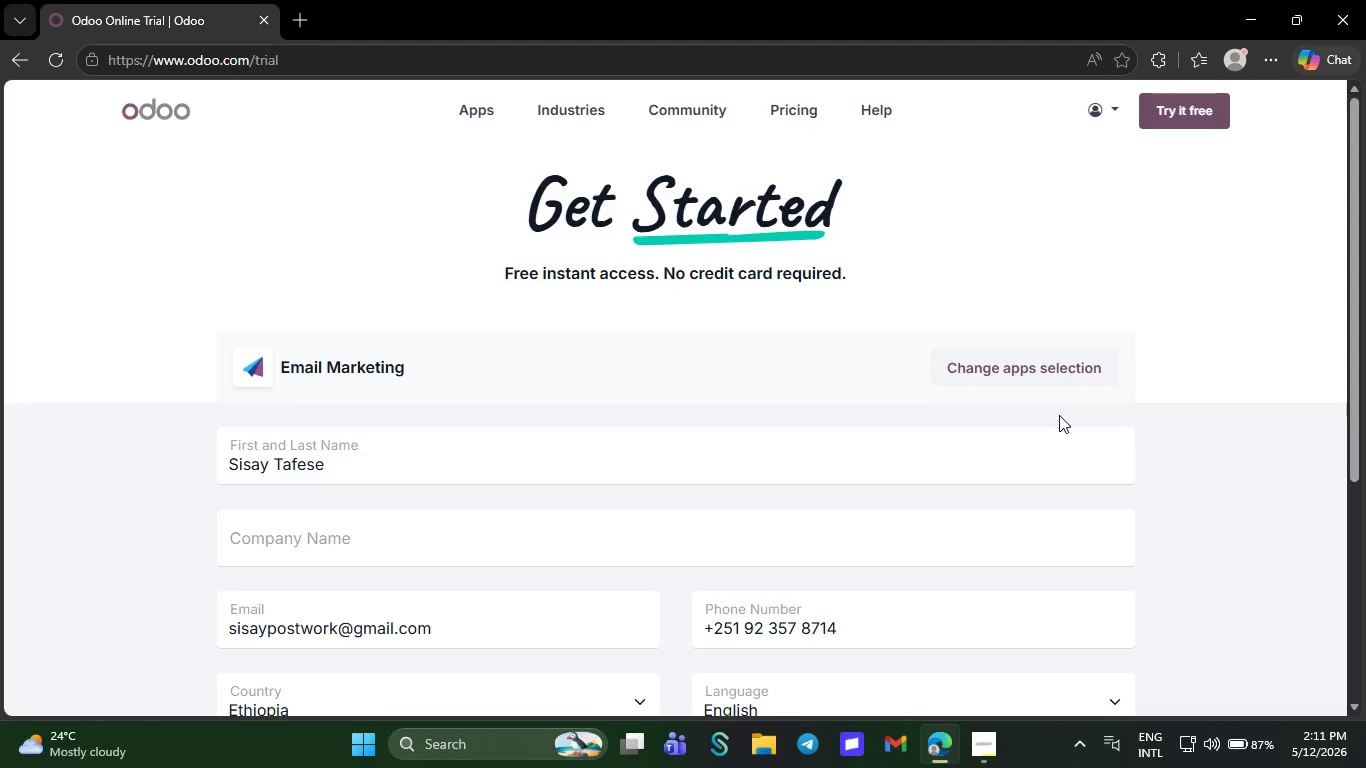 
left_click([980, 751])